 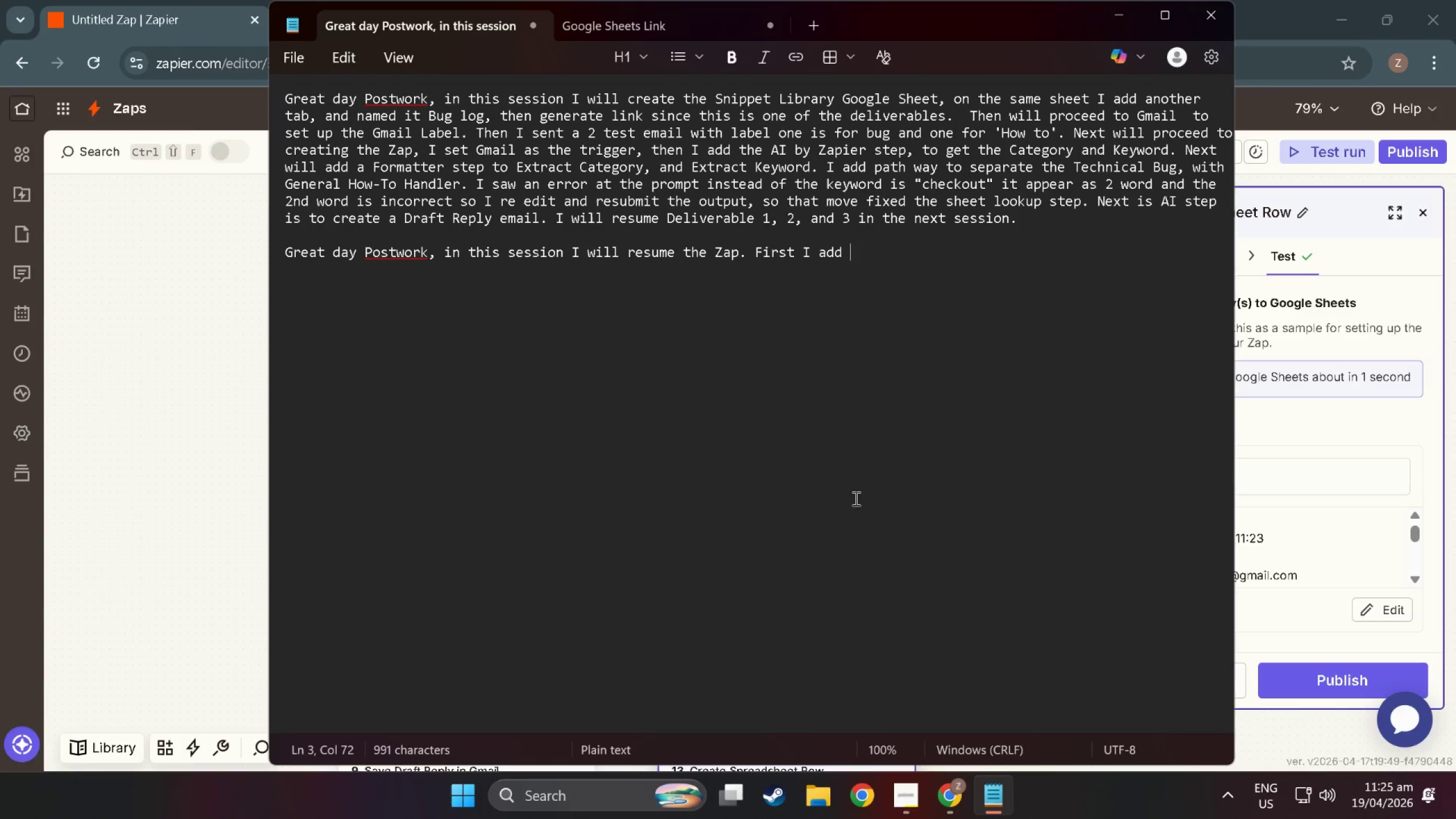 
type(S)
key(Backspace)
type(Gmail ster)
key(Backspace)
type([p)
key(Backspace)
key(Backspace)
type([ )
key(Backspace)
key(Backspace)
type(p to add l)
key(Backspace)
type(Gmail label of Technicla)
key(Backspace)
key(Backspace)
type(al )
key(Backspace)
type(:Bu)
key(Backspace)
key(Backspace)
type( VB)
key(Backspace)
key(Backspace)
type(Bug)
 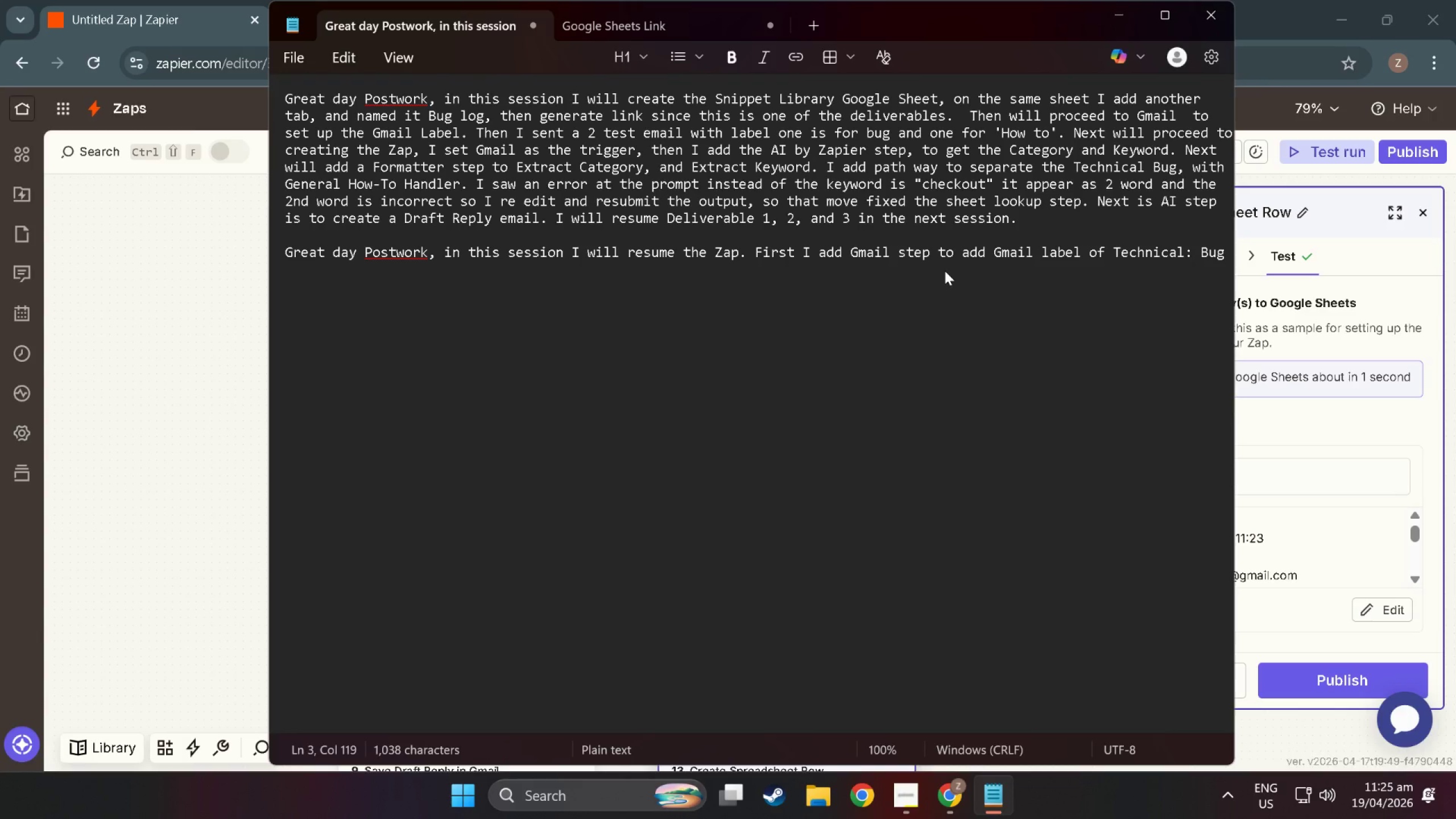 
hold_key(key=Backspace, duration=0.89)
 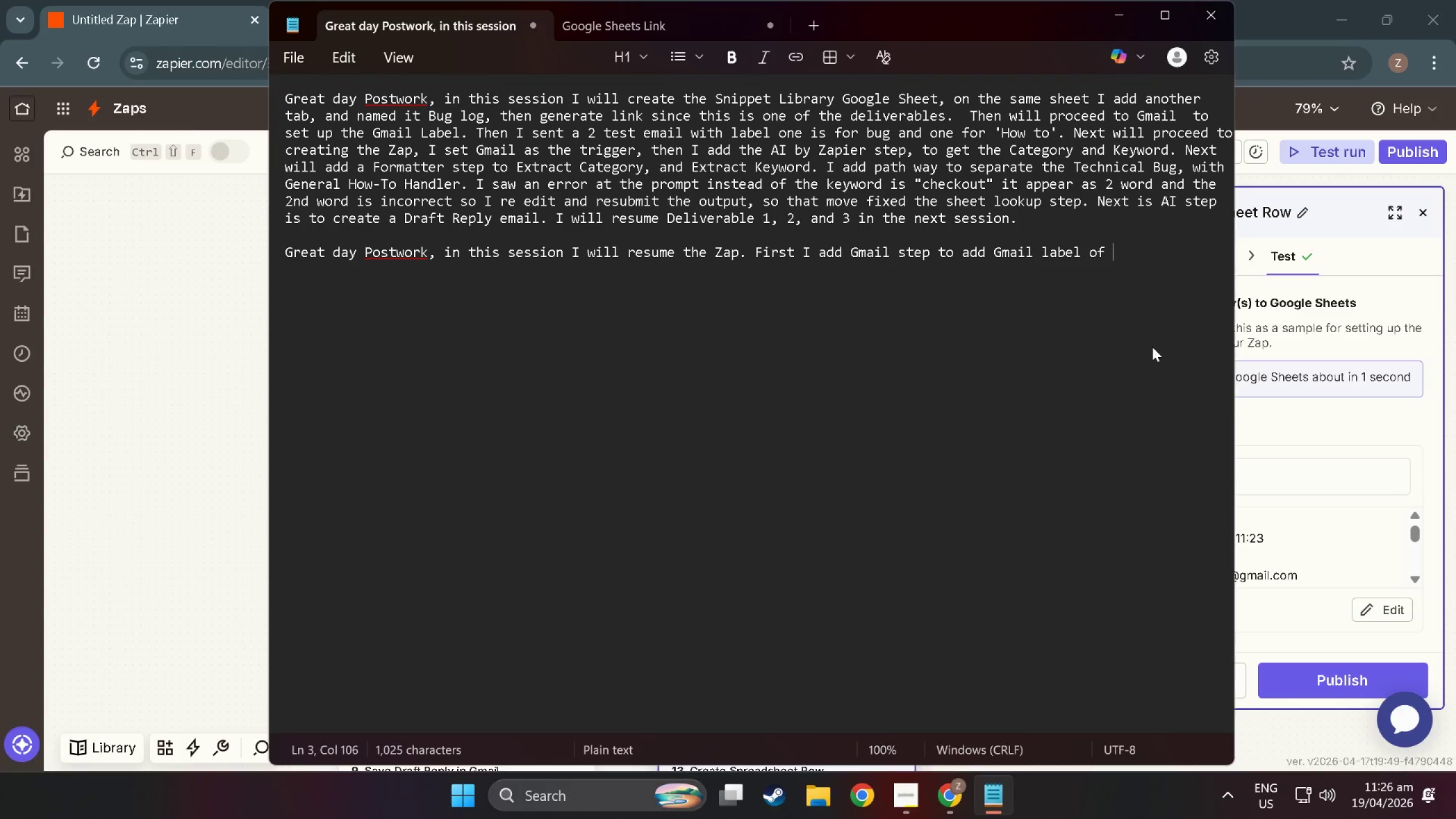 
key(Backspace)
type(Priority)
 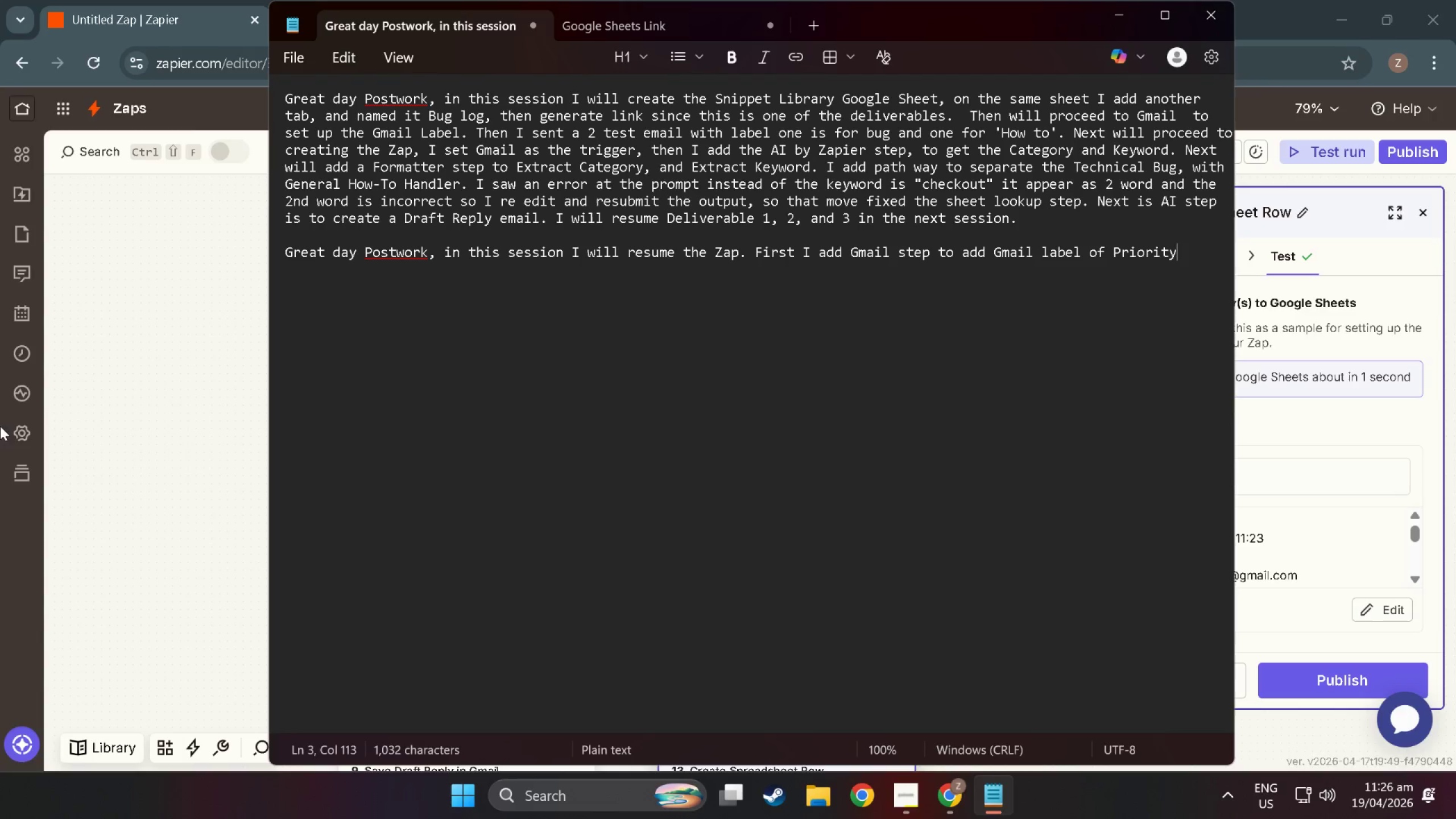 
left_click([157, 391])
 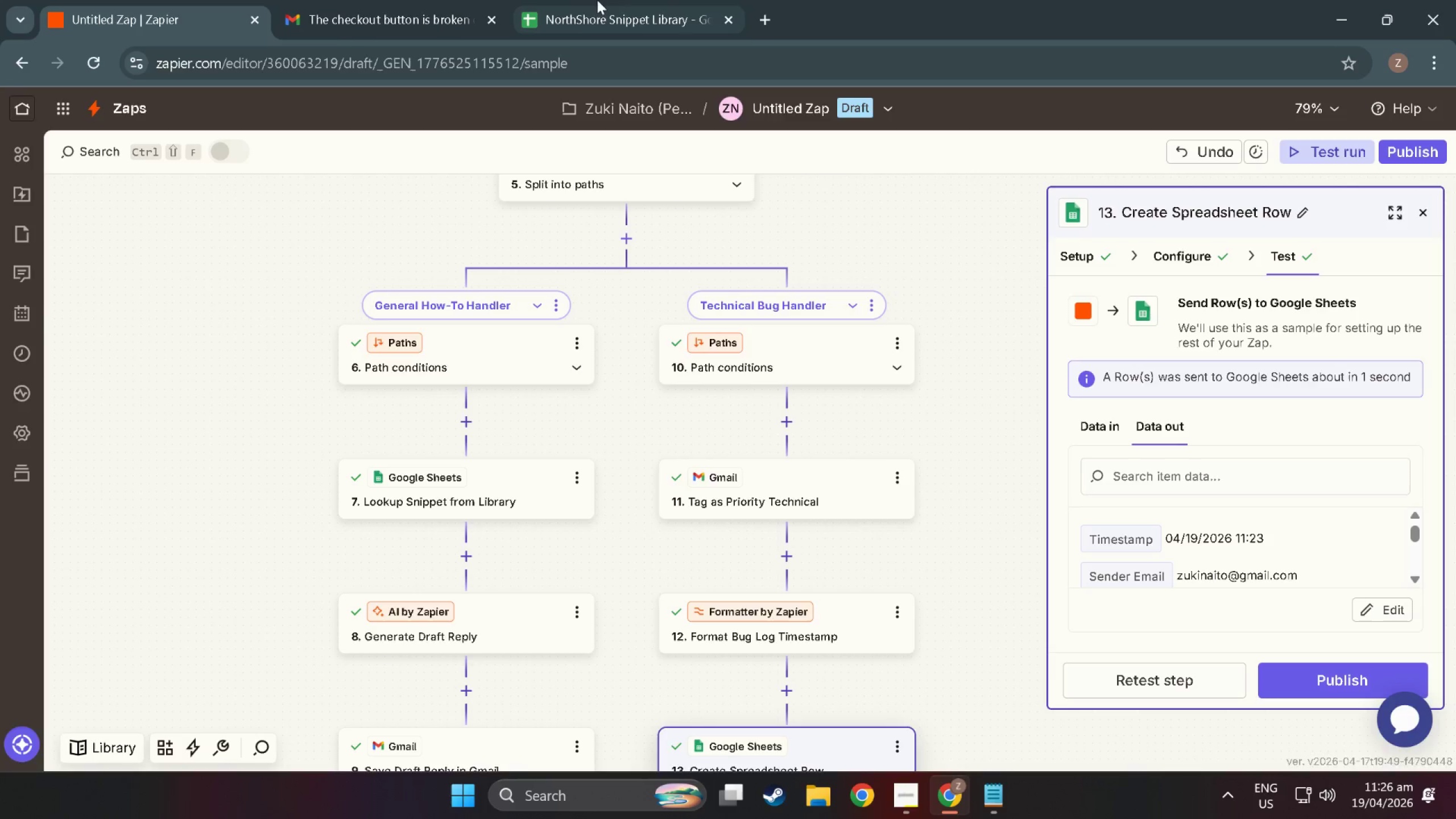 
left_click([583, 11])
 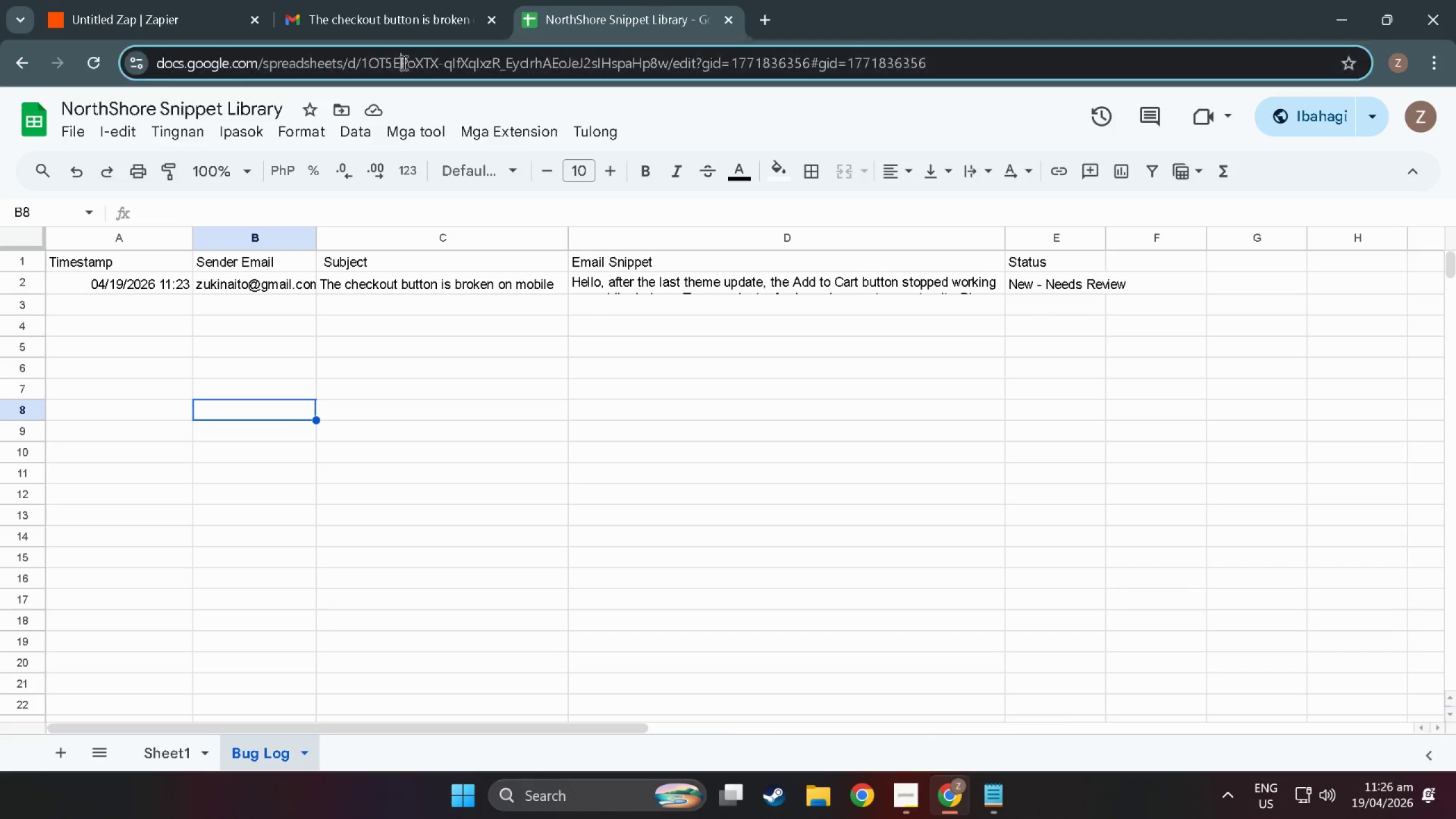 
double_click([398, 14])
 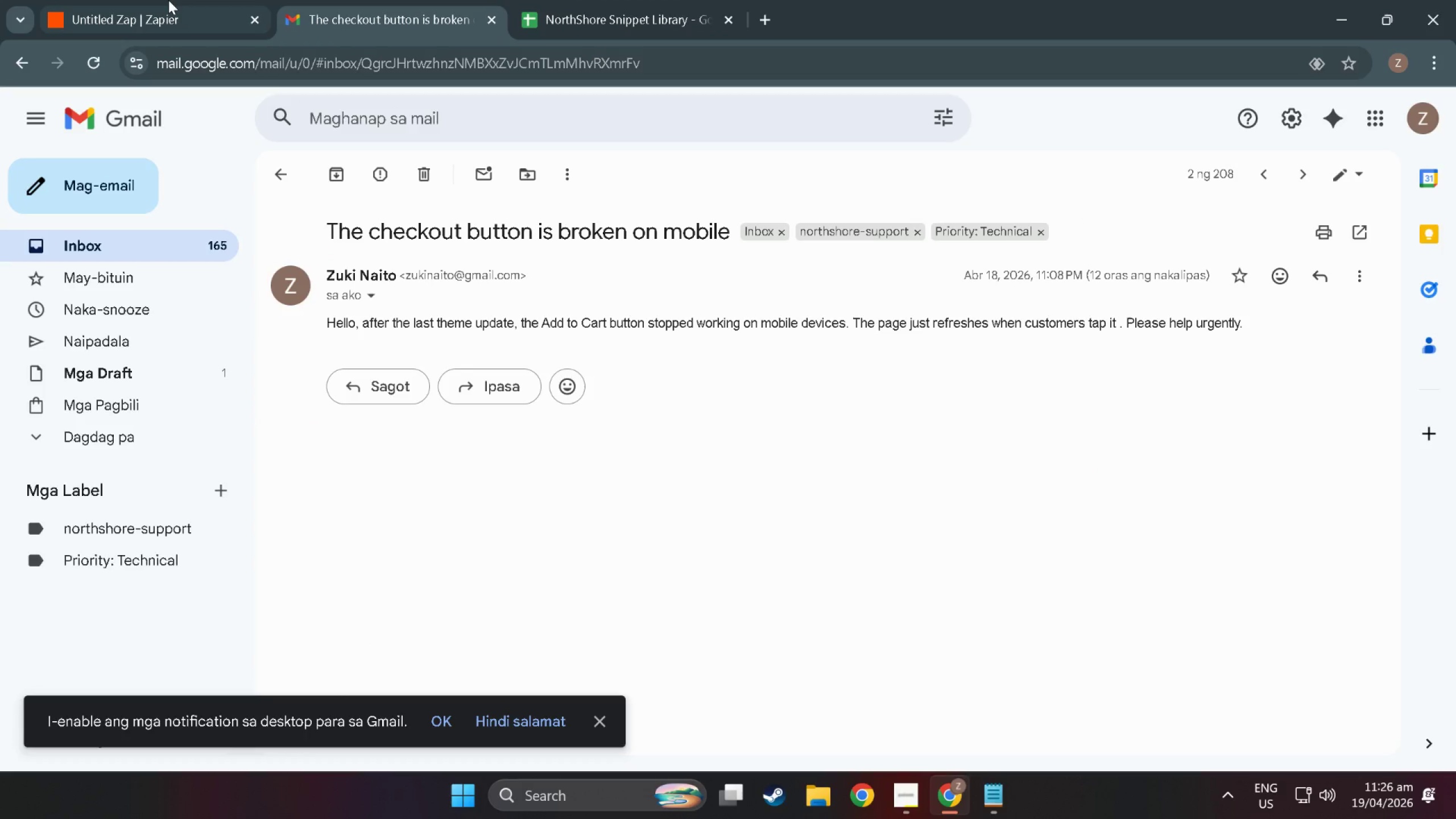 
left_click([168, 0])
 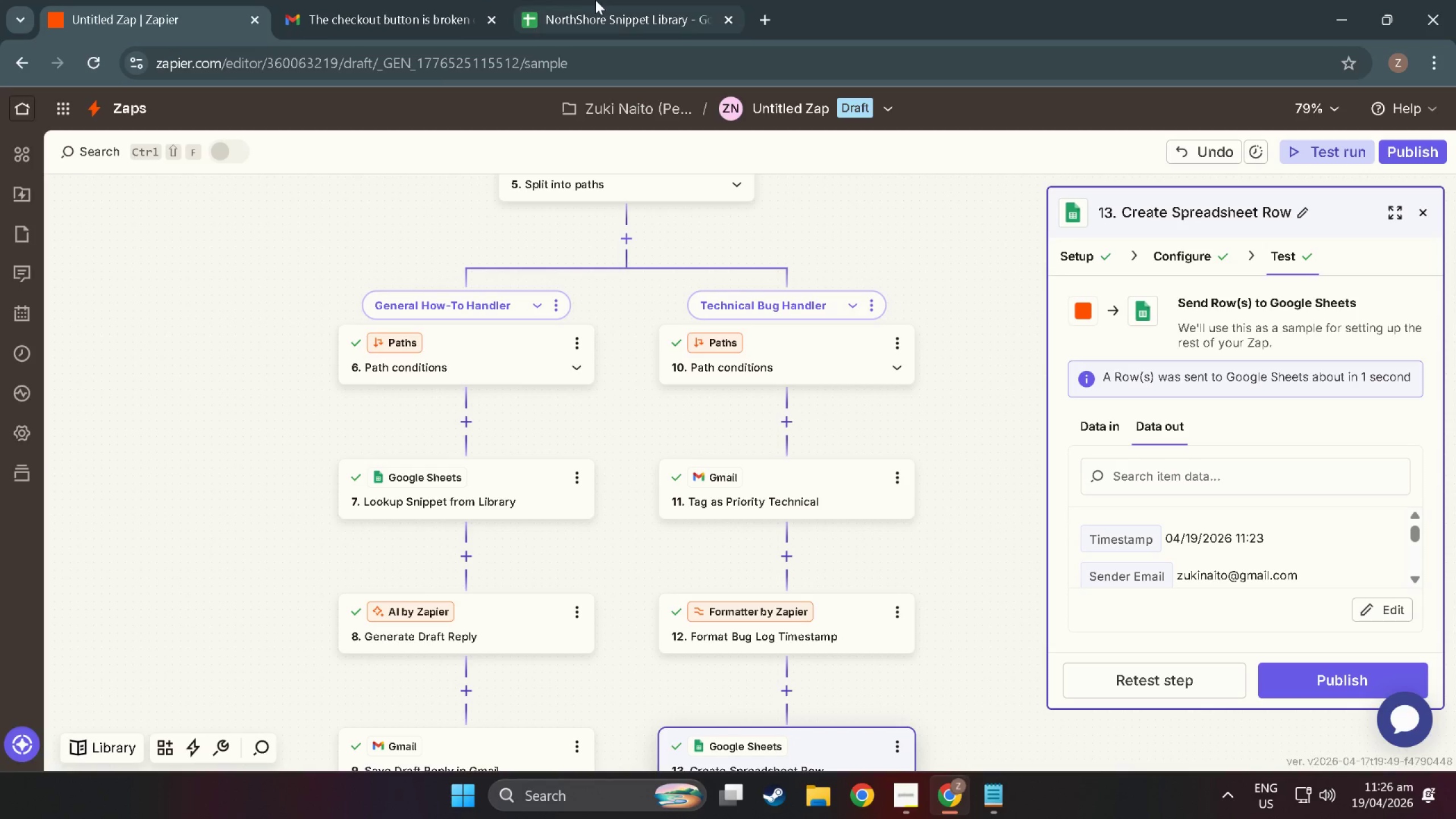 
hold_key(key=AltLeft, duration=0.72)
 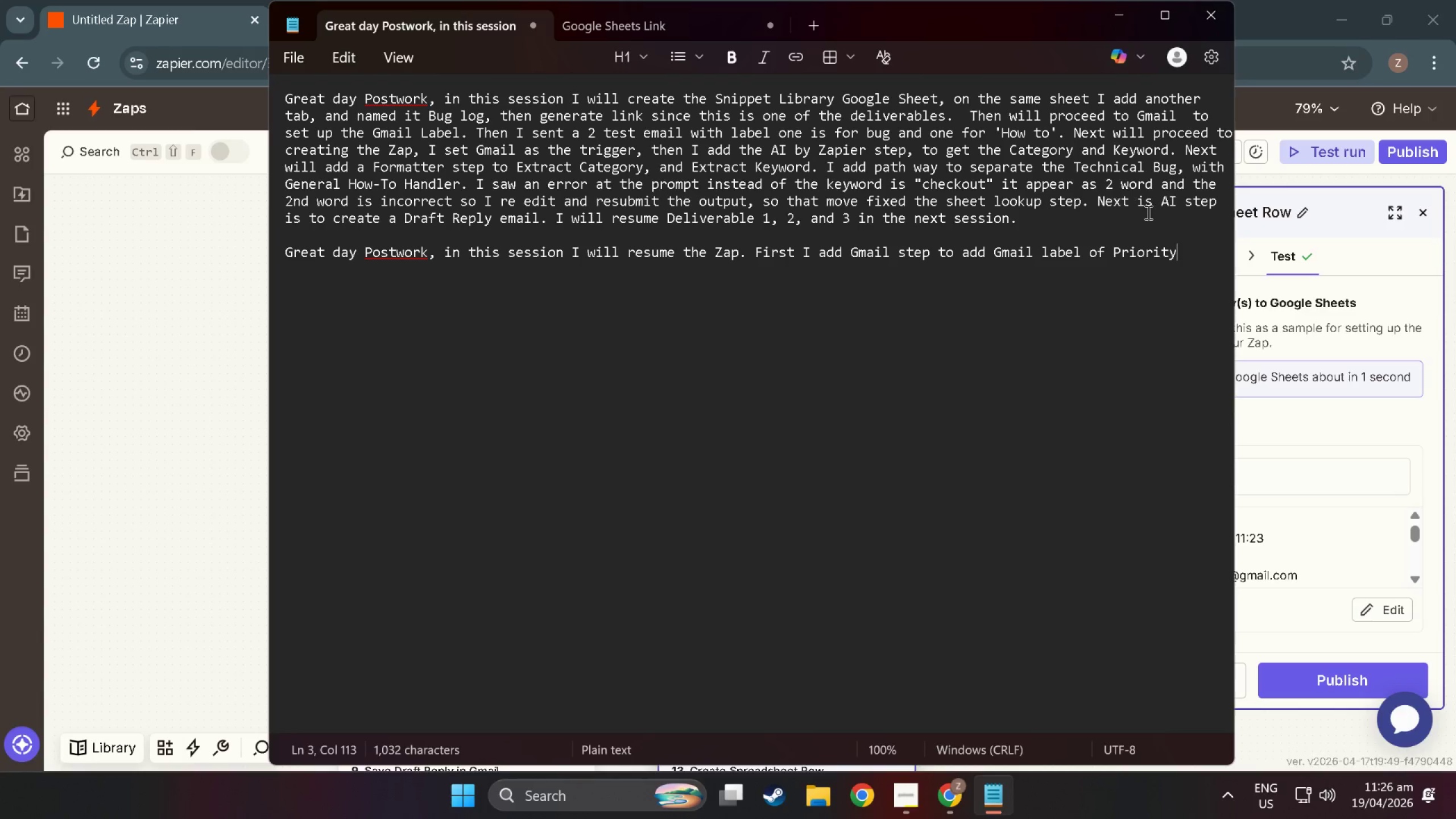 
key(Tab)
type(: Technical )
key(Backspace)
type(. )
 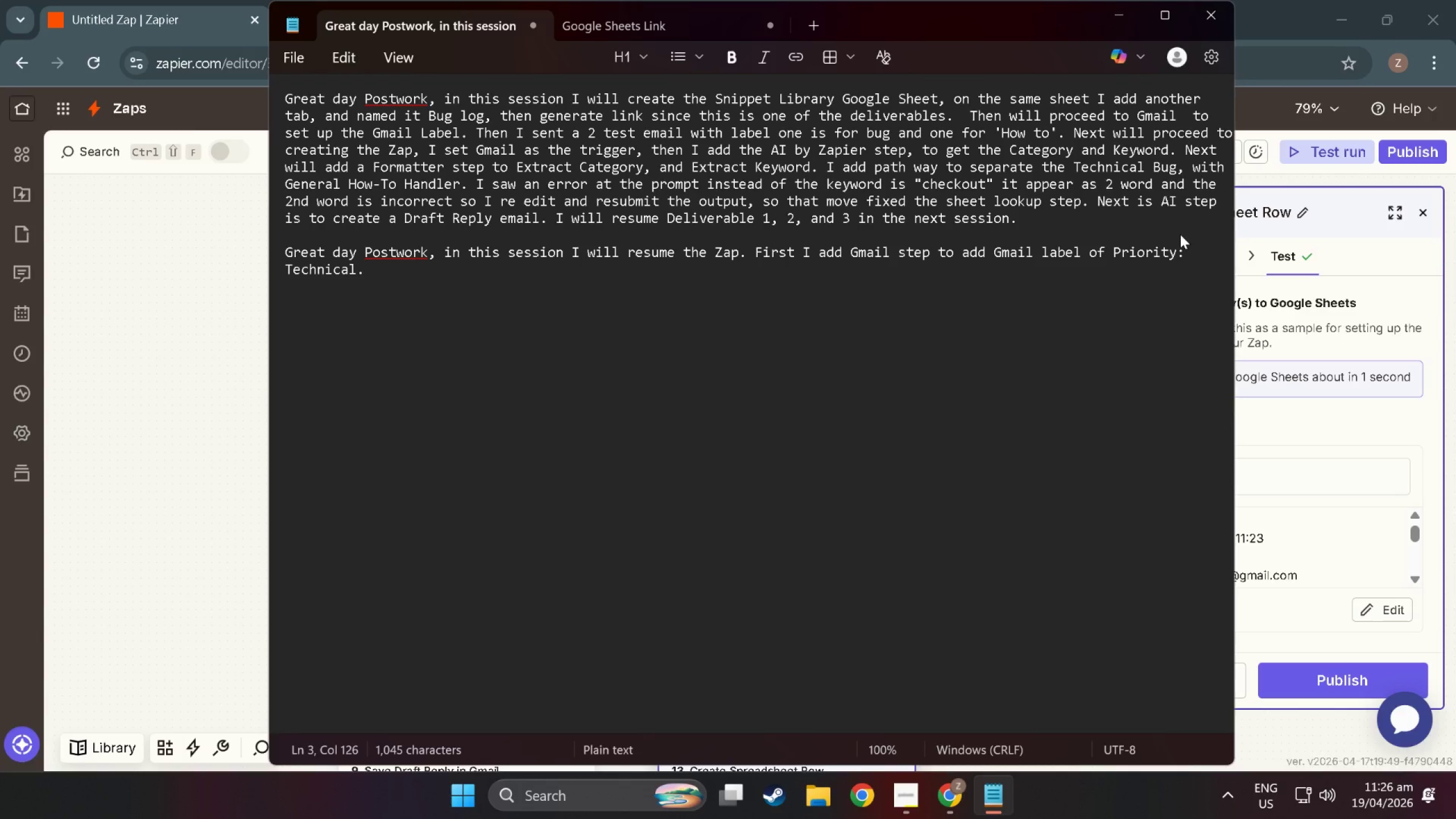 
wait(11.95)
 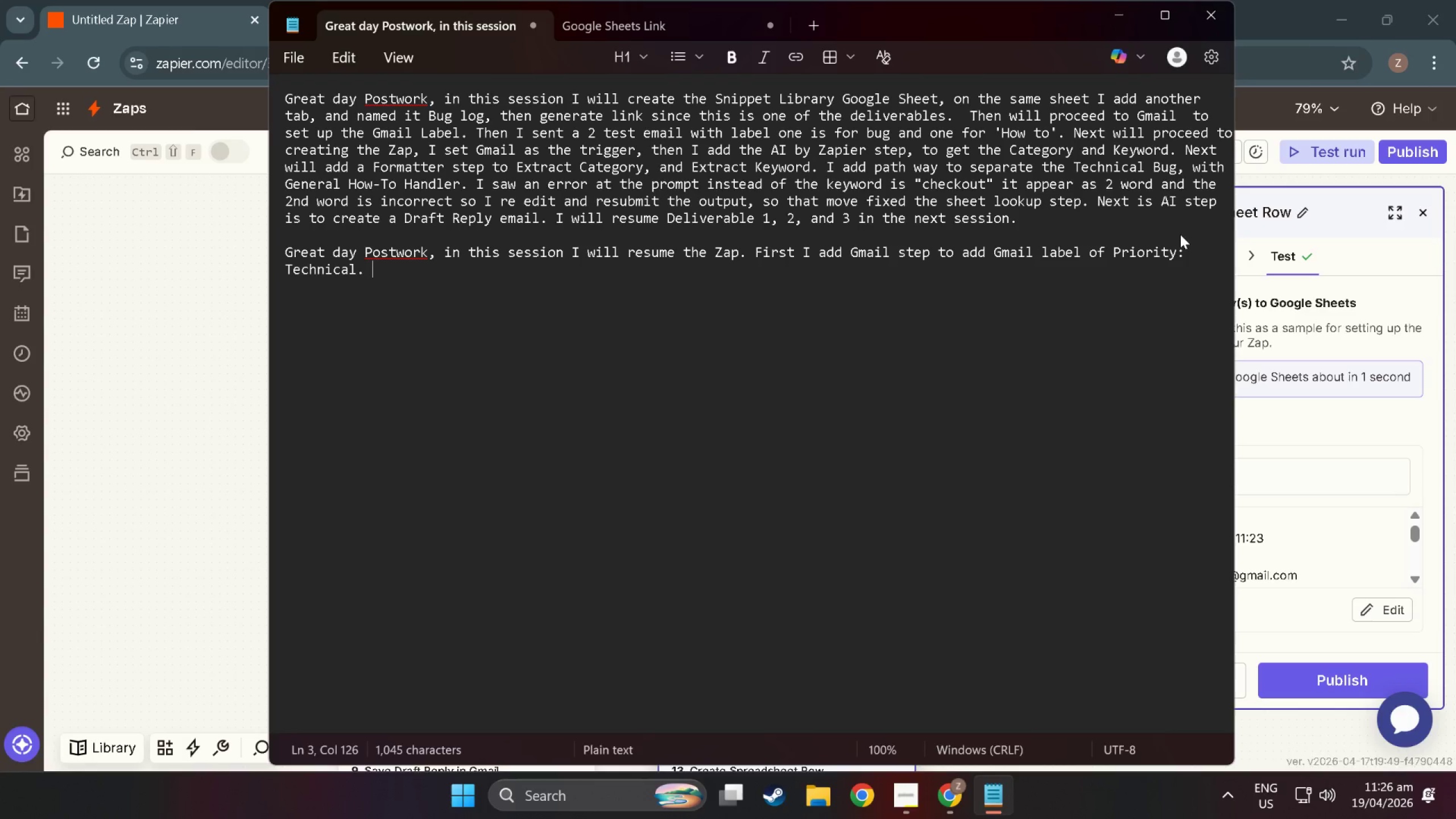 
type(Then I add  formatter step for the format of curre)
key(Backspace)
key(Backspace)
key(Backspace)
key(Backspace)
key(Backspace)
type(timestamp t)
key(Backspace)
type(for ne)
key(Backspace)
key(Backspace)
type(the me)
key(Backspace)
key(Backspace)
type(next Gogg)
key(Backspace)
key(Backspace)
type(ogle Sg)
key(Backspace)
type(heet step )
key(Backspace)
type(, where bug e)
key(Backspace)
 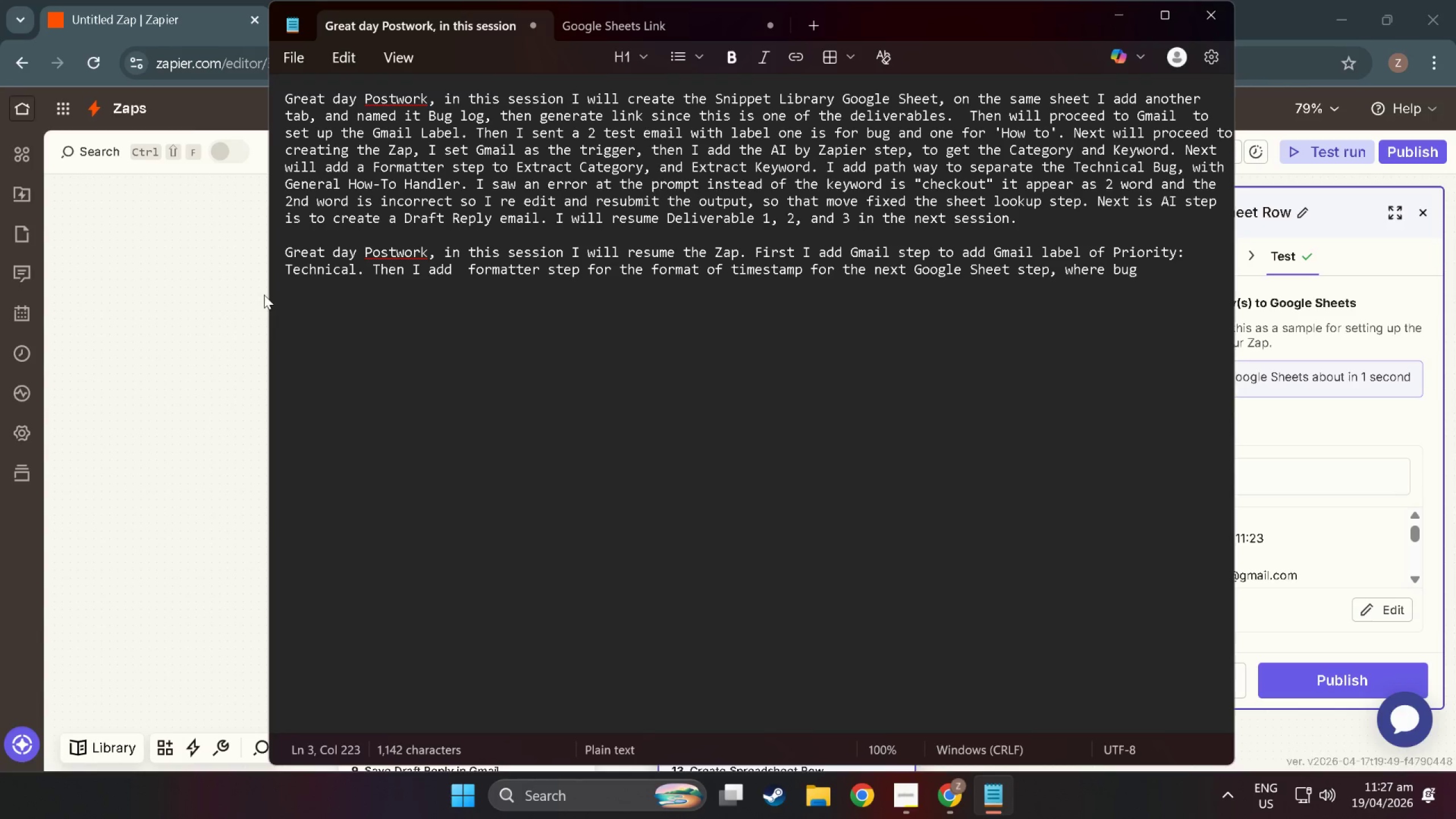 
wait(5.39)
 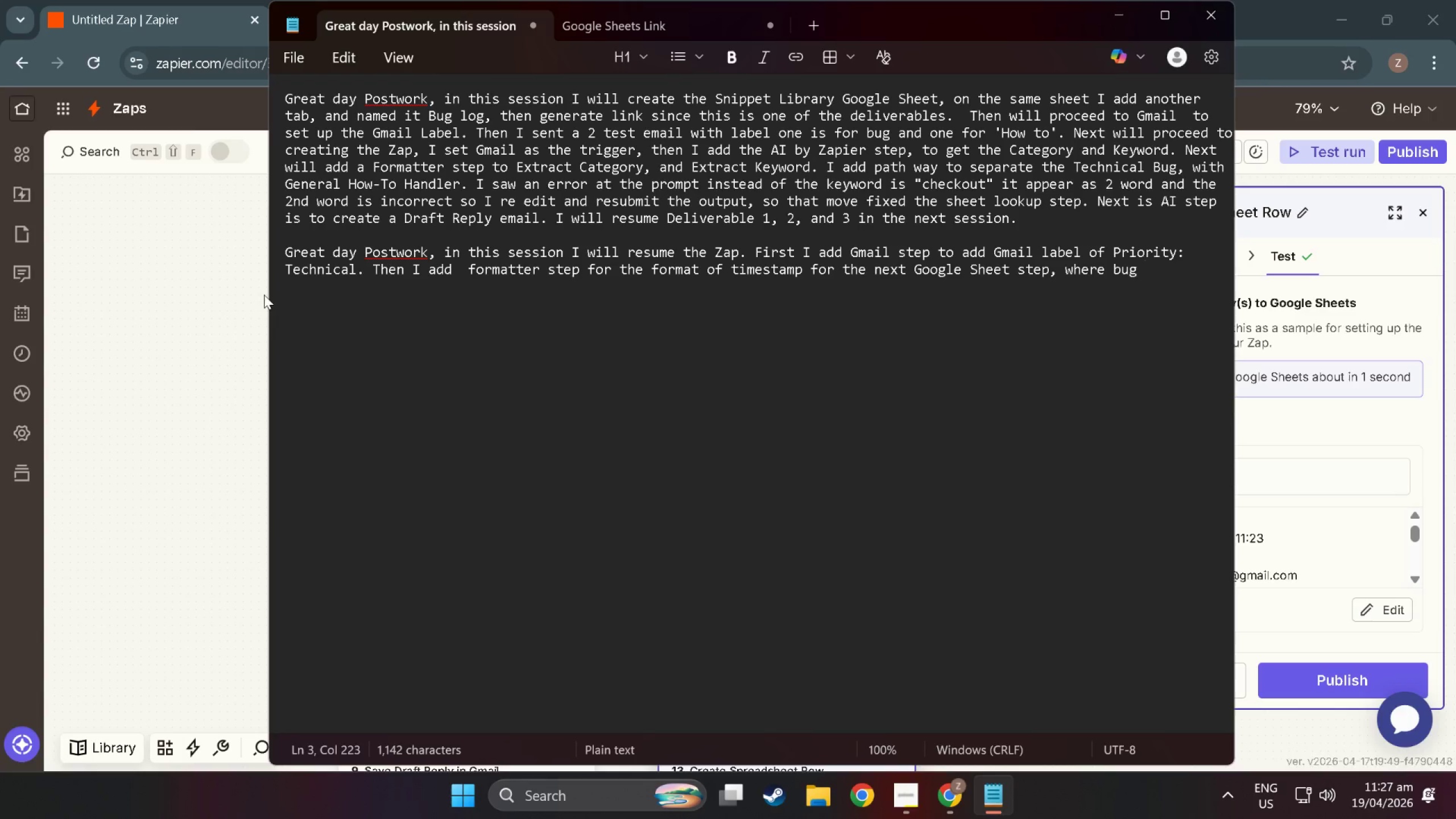 
type(email is logged to bug log/./)
key(Backspace)
key(Backspace)
type( )
 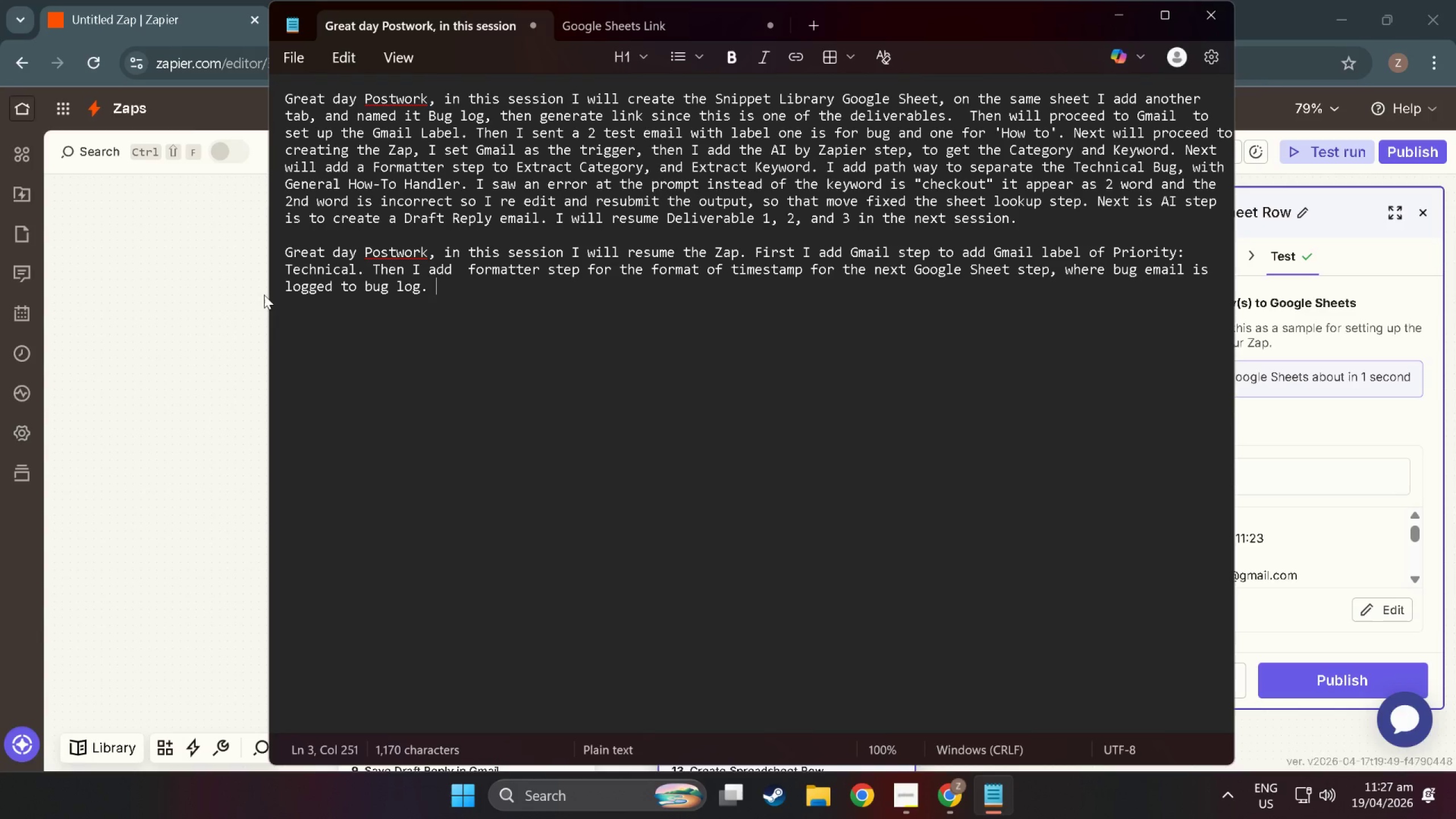 
wait(12.64)
 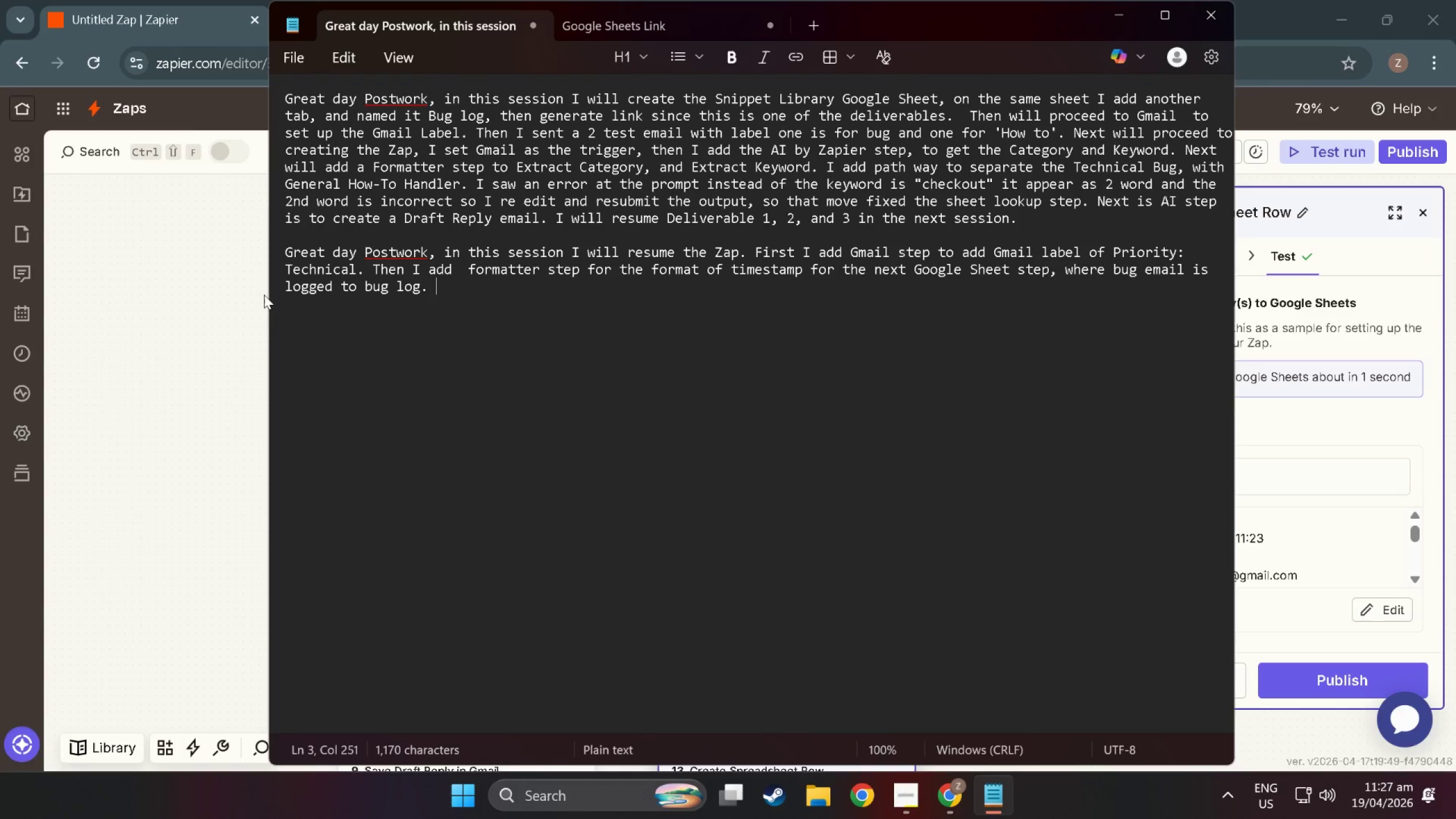 
left_click([195, 455])
 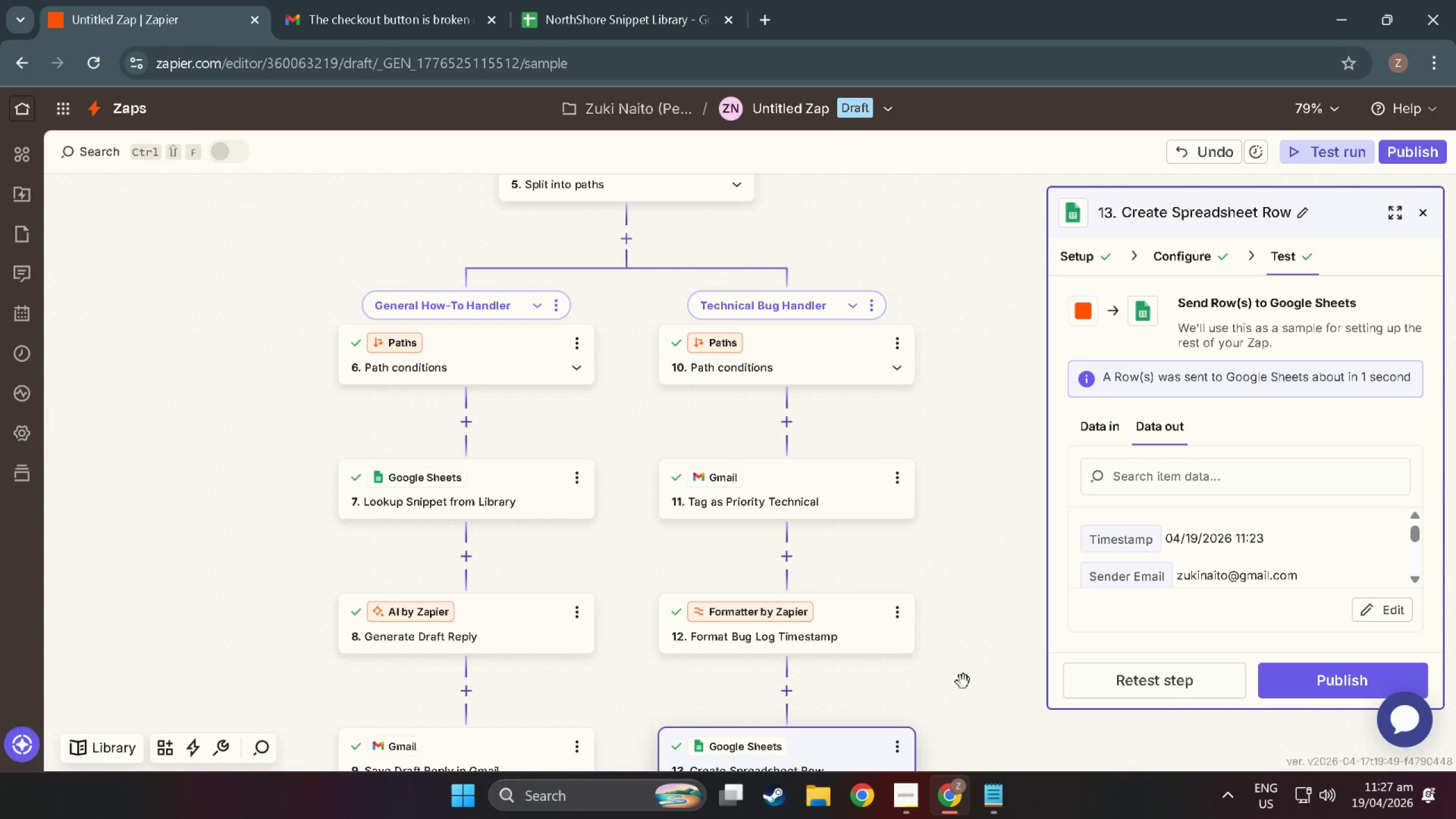 
left_click_drag(start_coordinate=[960, 682], to_coordinate=[960, 395])